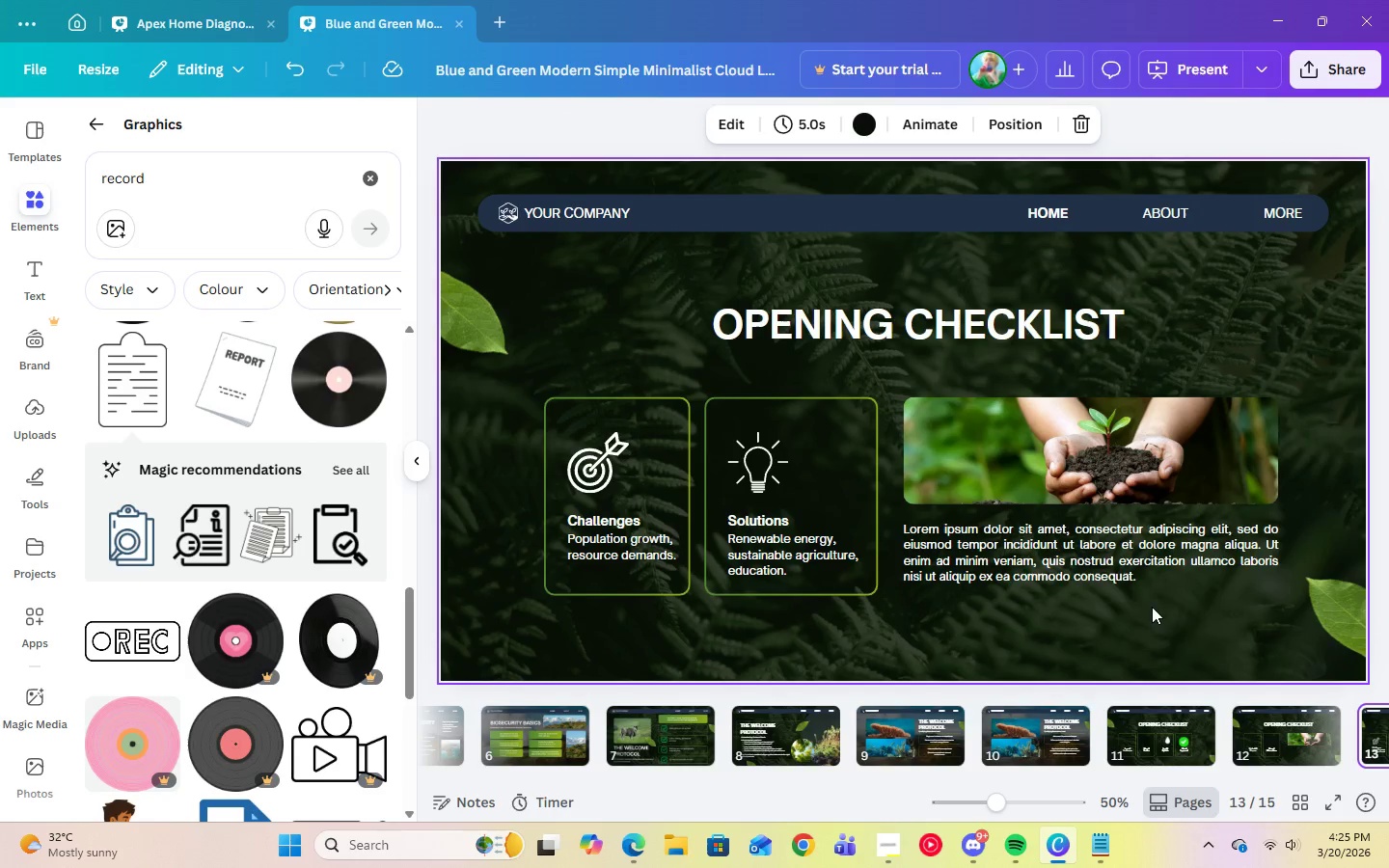 
left_click([1110, 568])
 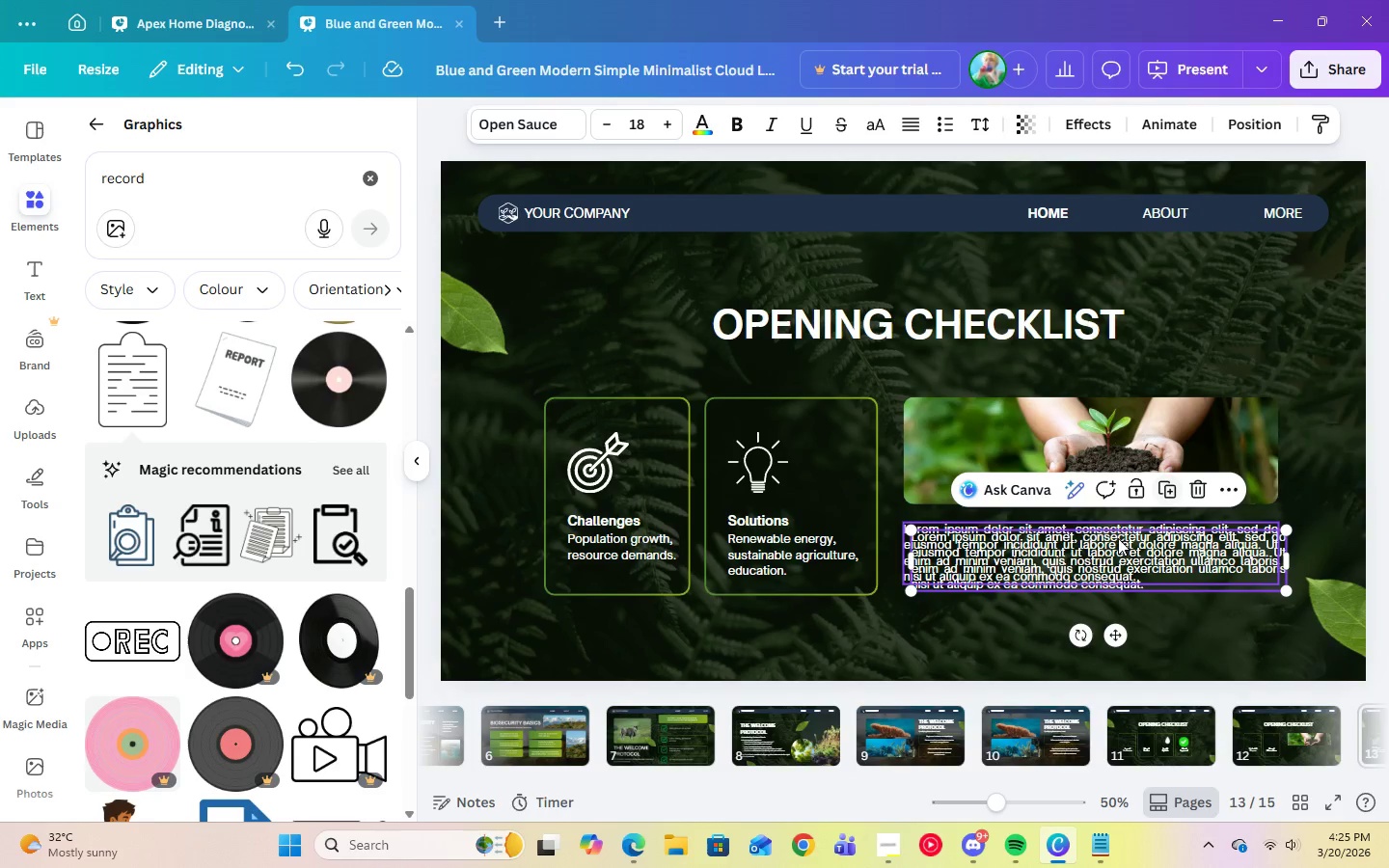 
left_click_drag(start_coordinate=[1109, 555], to_coordinate=[1275, 720])
 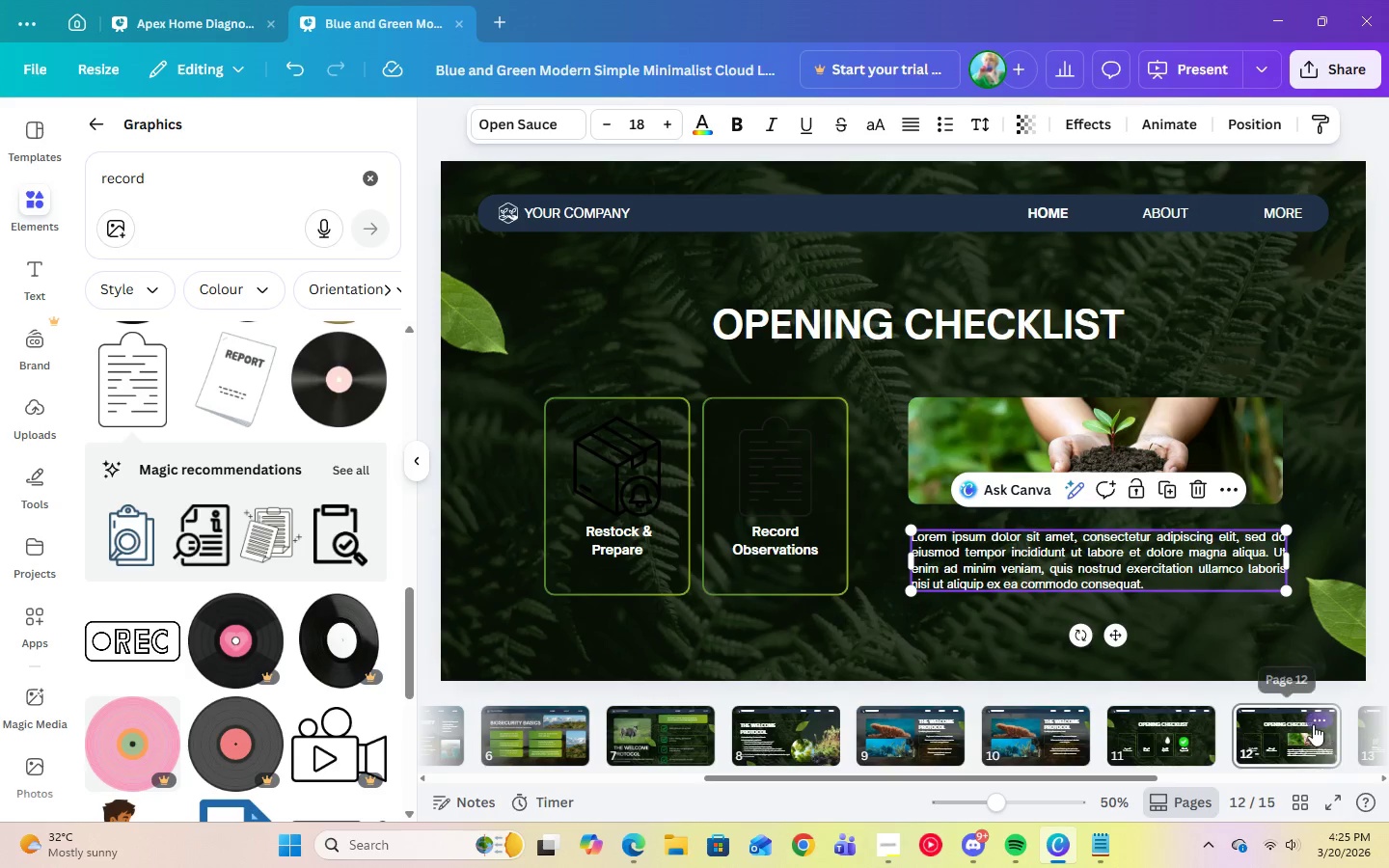 
left_click([1362, 743])
 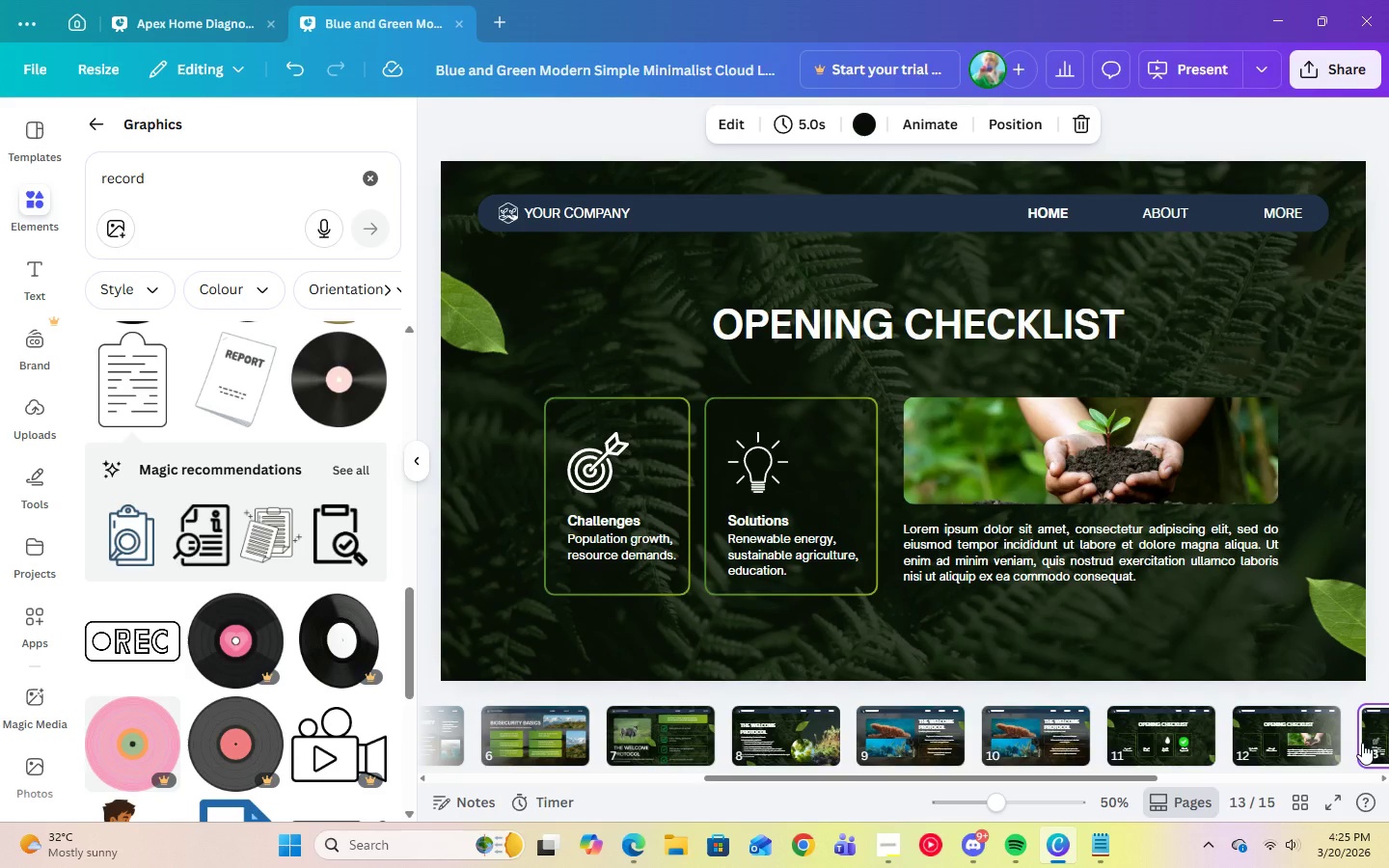 
key(Delete)
 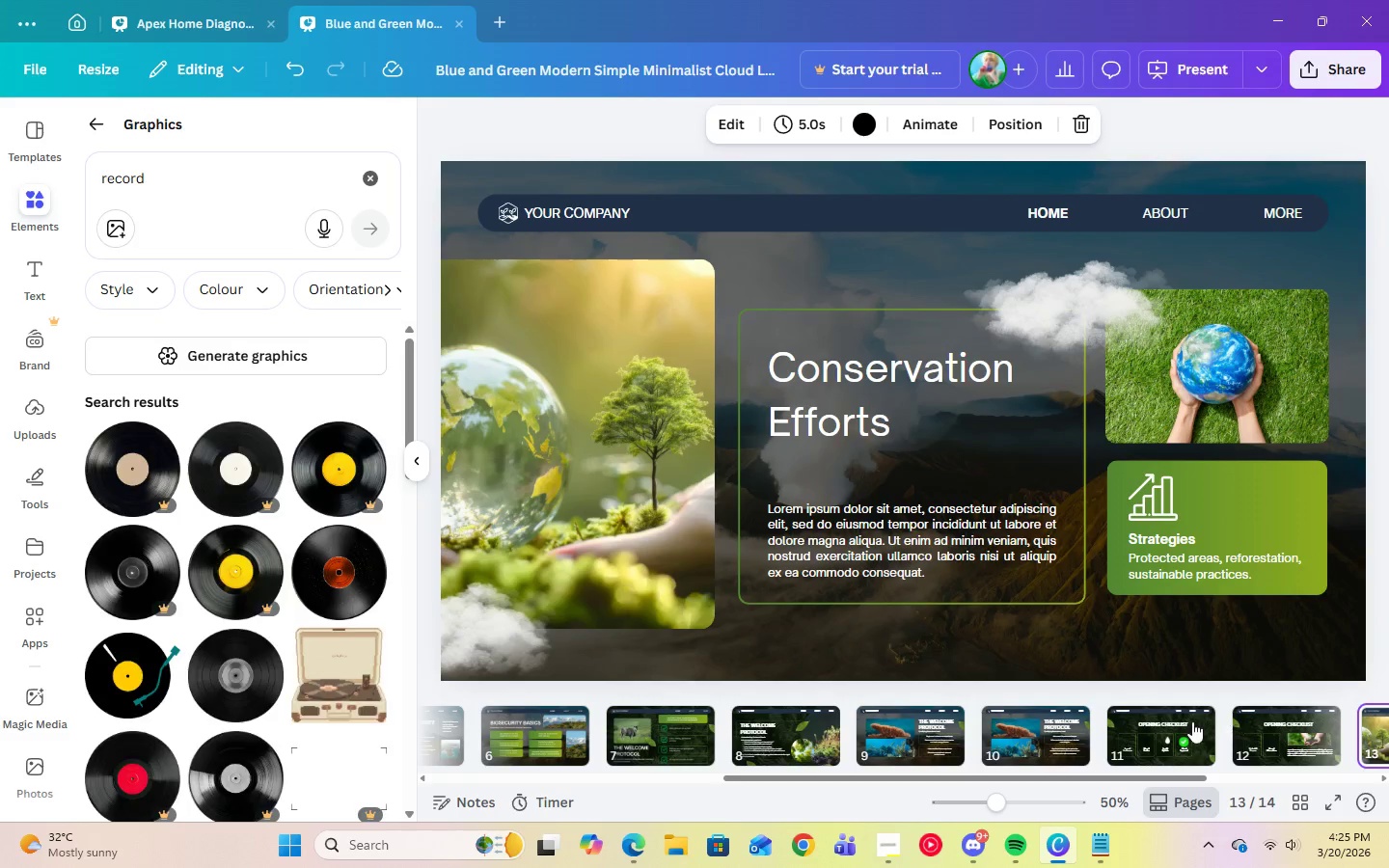 
left_click([1185, 725])
 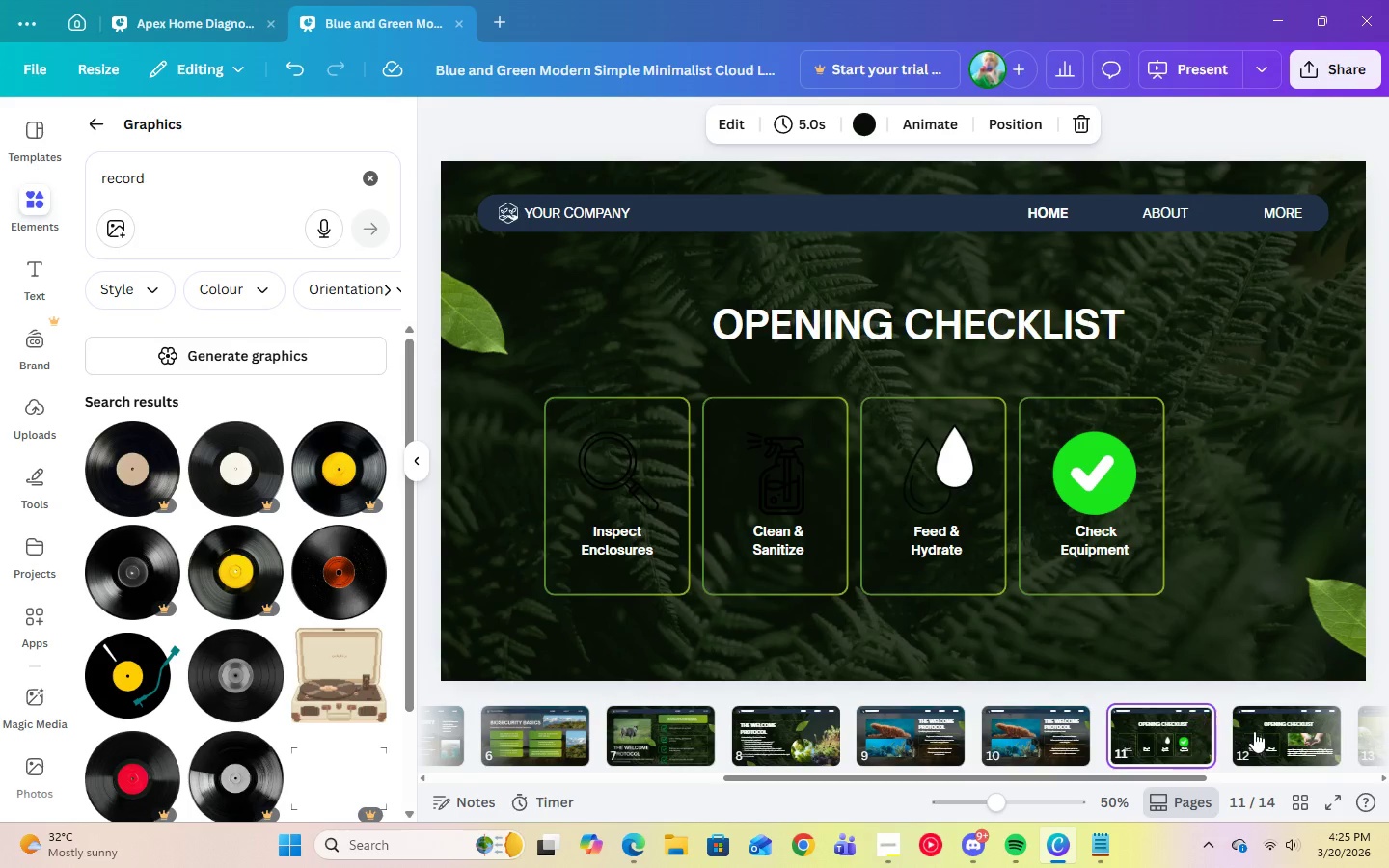 
left_click([1255, 731])
 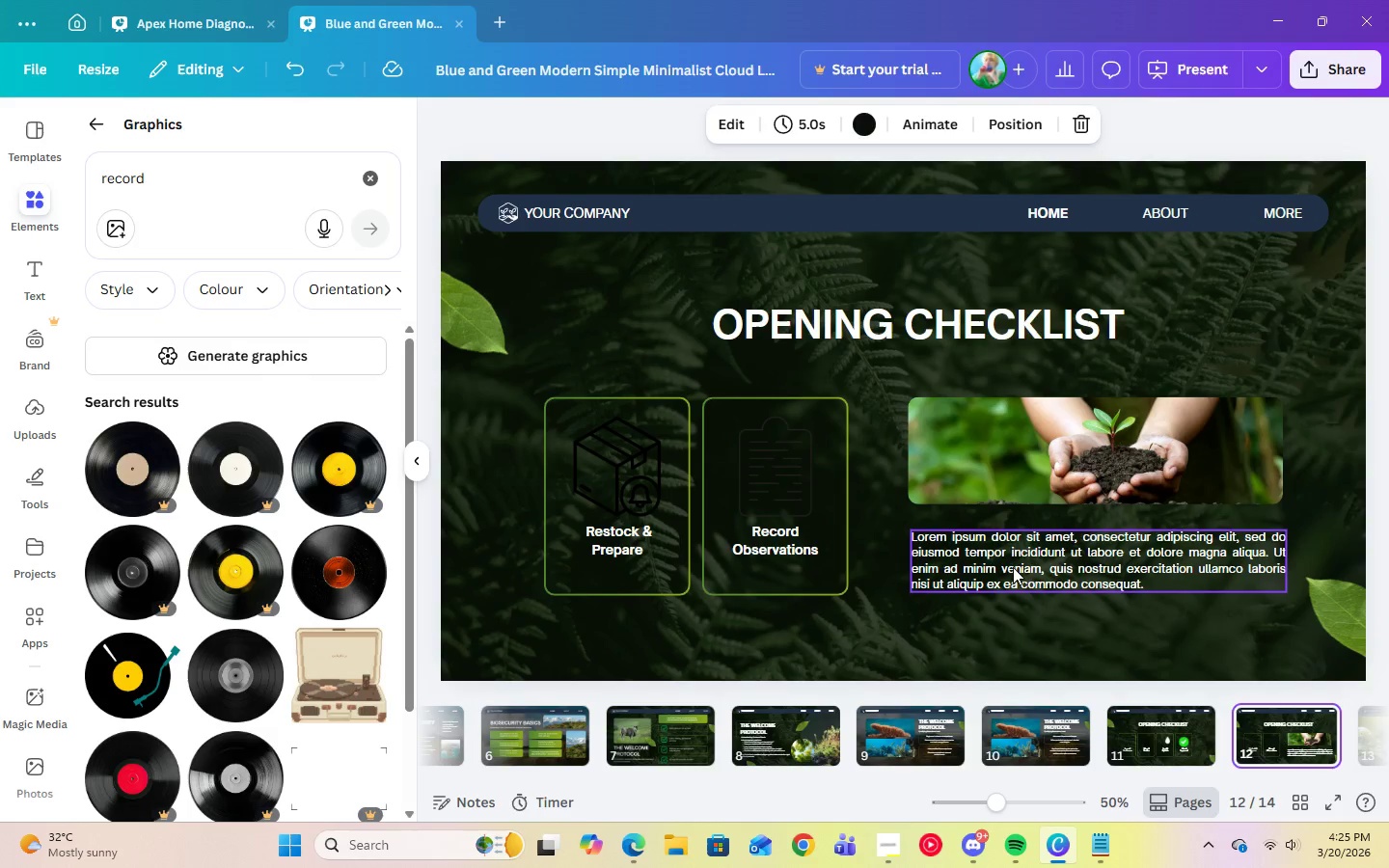 
double_click([1015, 570])
 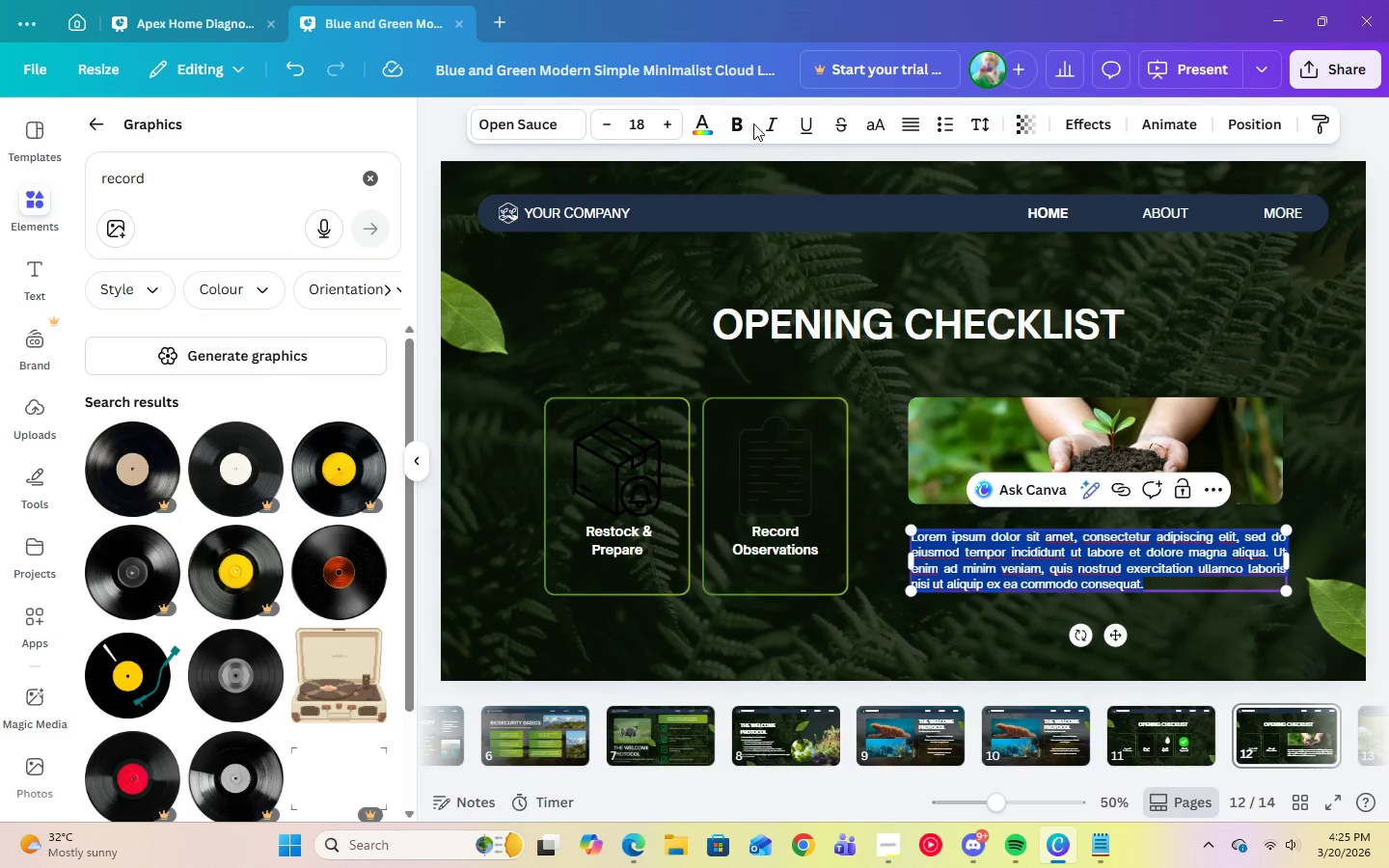 
left_click([745, 123])
 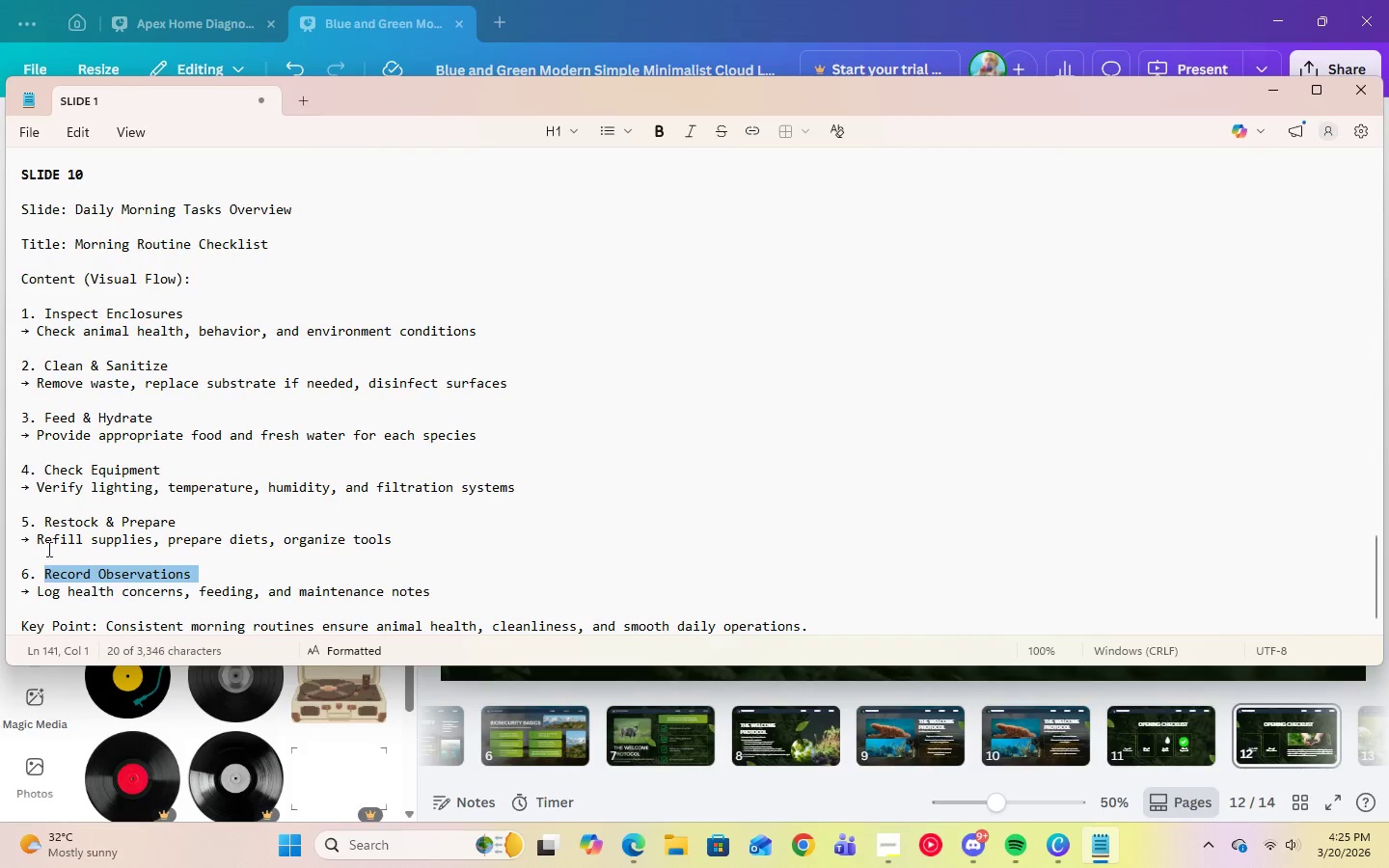 
scroll: coordinate [61, 591], scroll_direction: down, amount: 2.0